 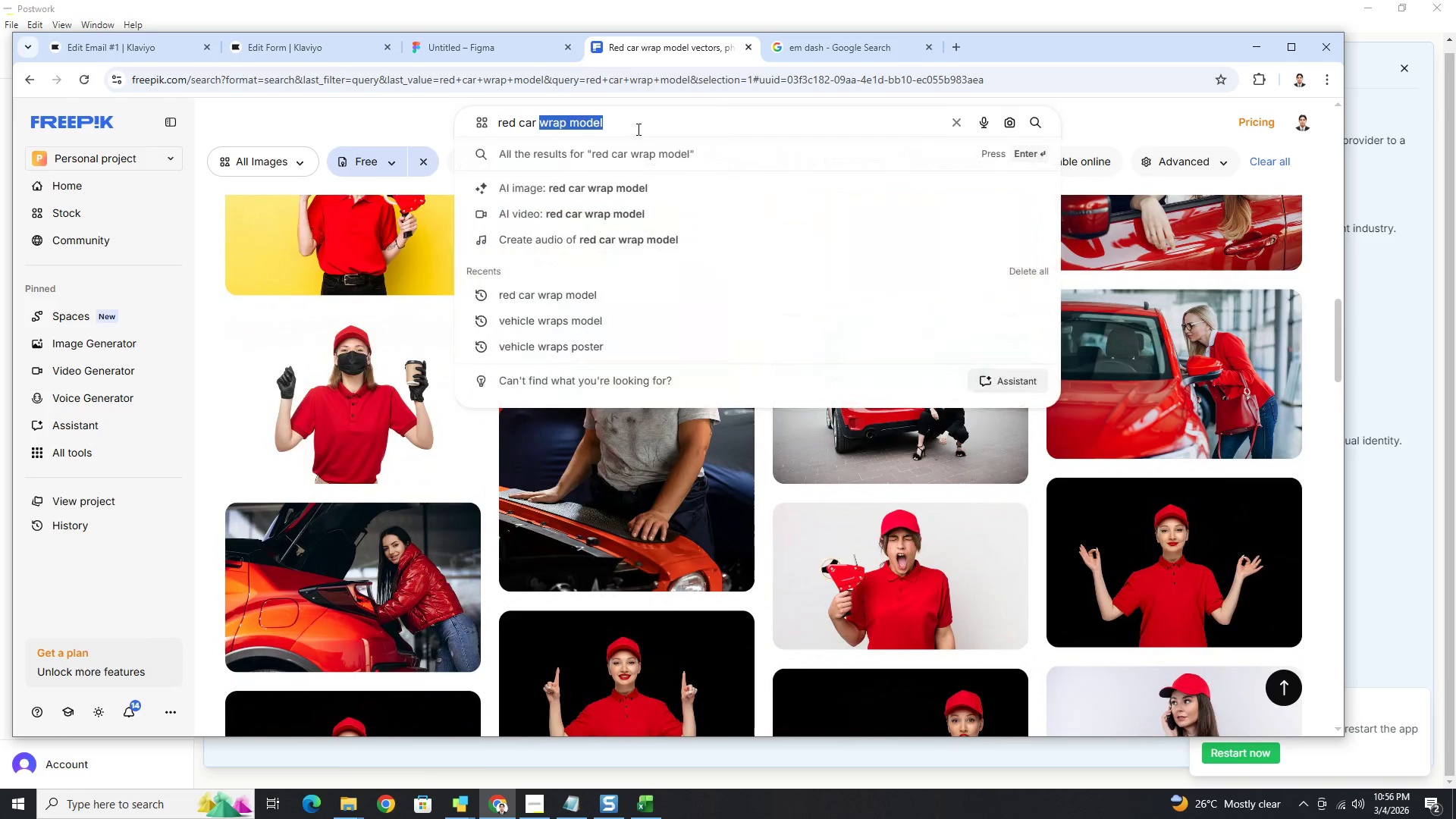 
type(with sitcker wrap)
 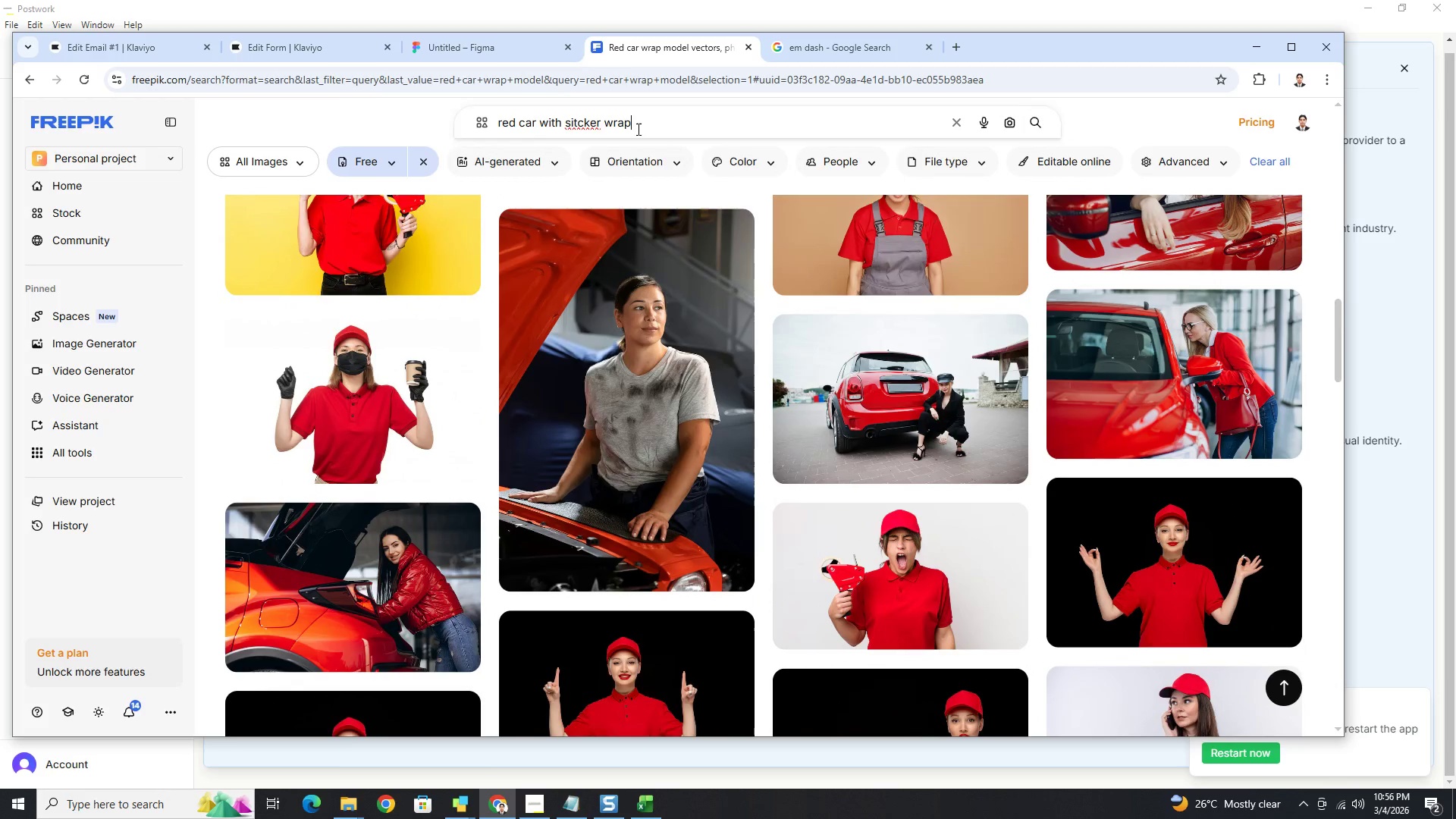 
key(Enter)
 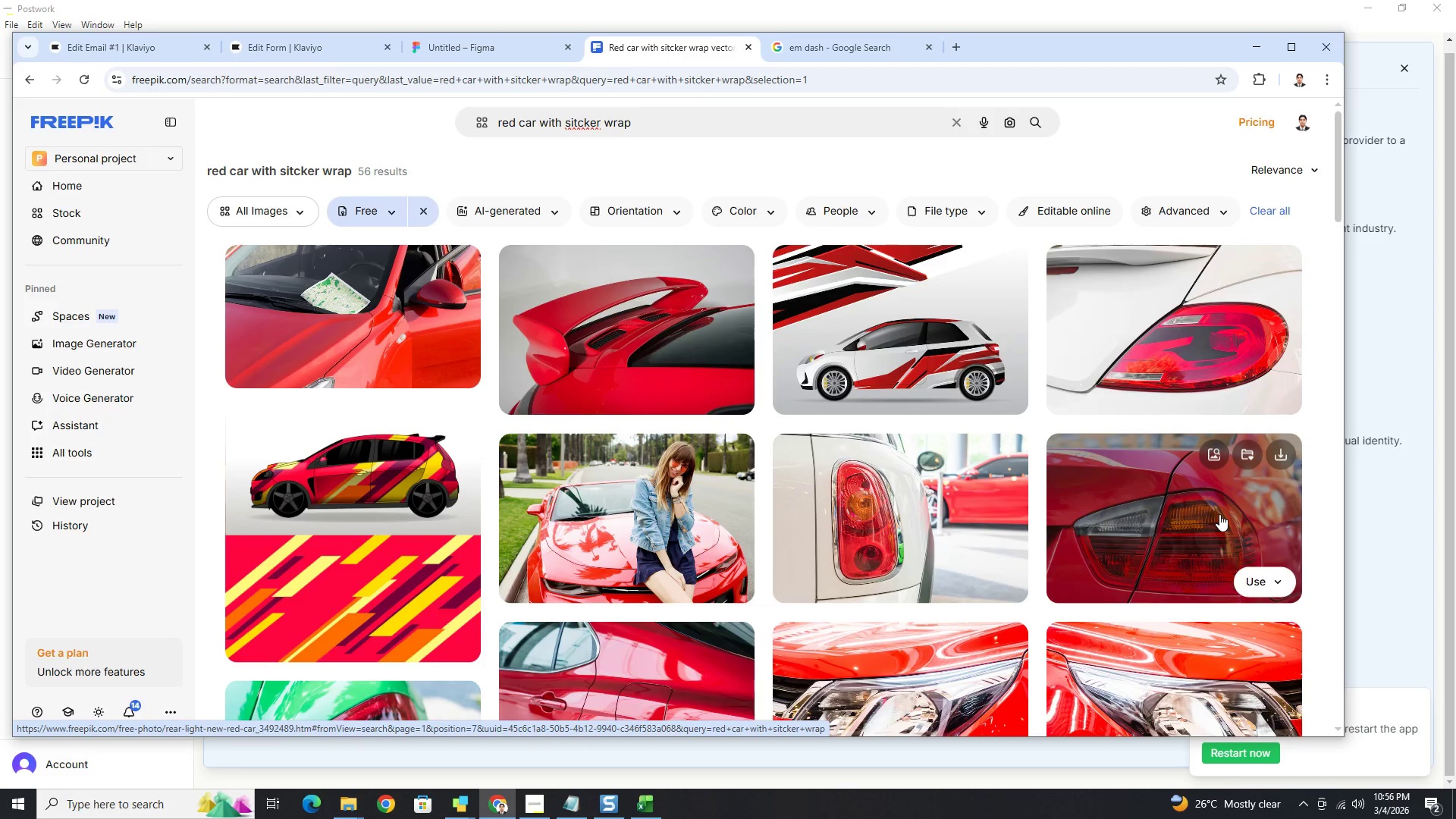 
wait(7.14)
 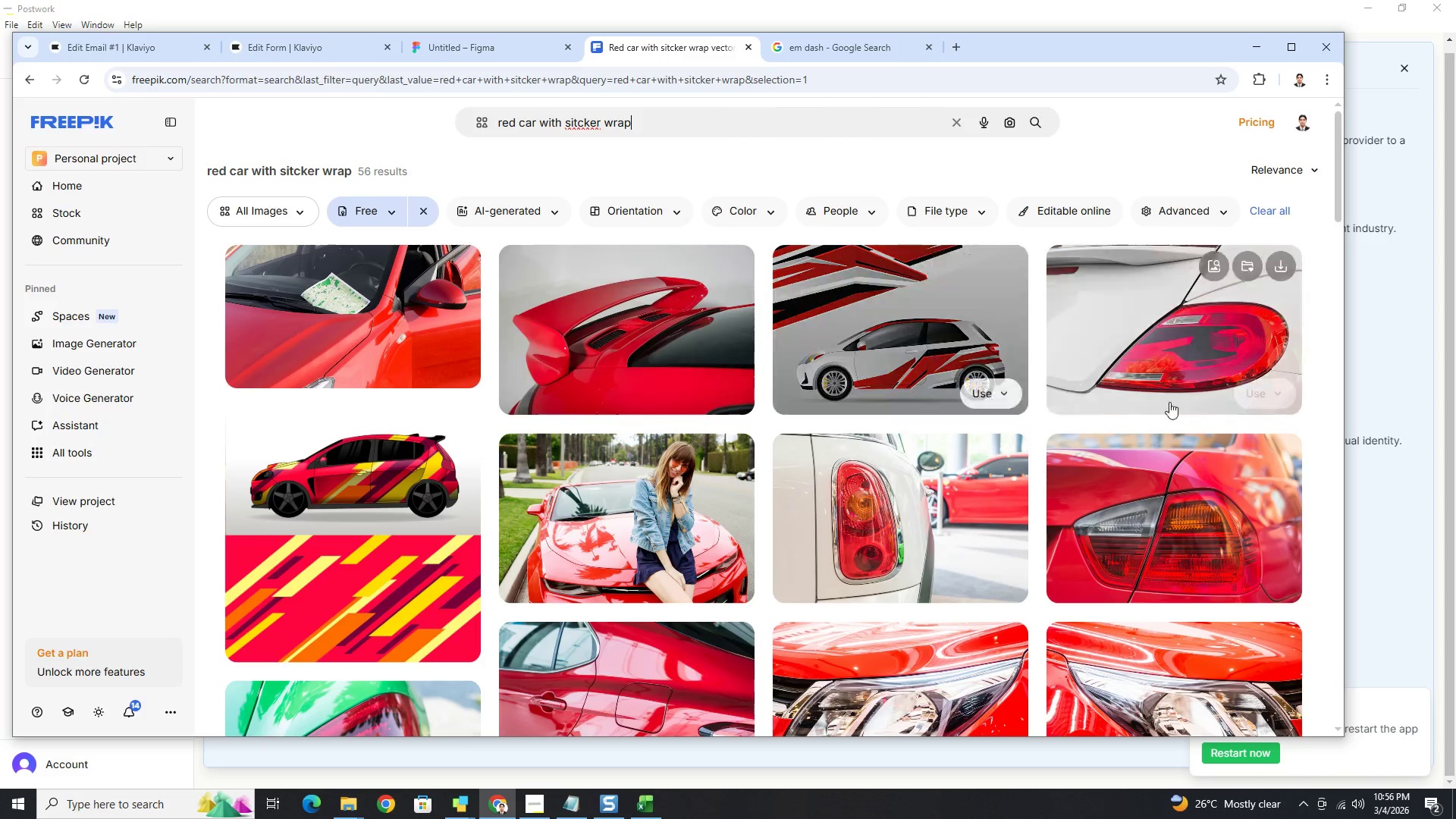 
scroll: coordinate [1172, 576], scroll_direction: down, amount: 27.0
 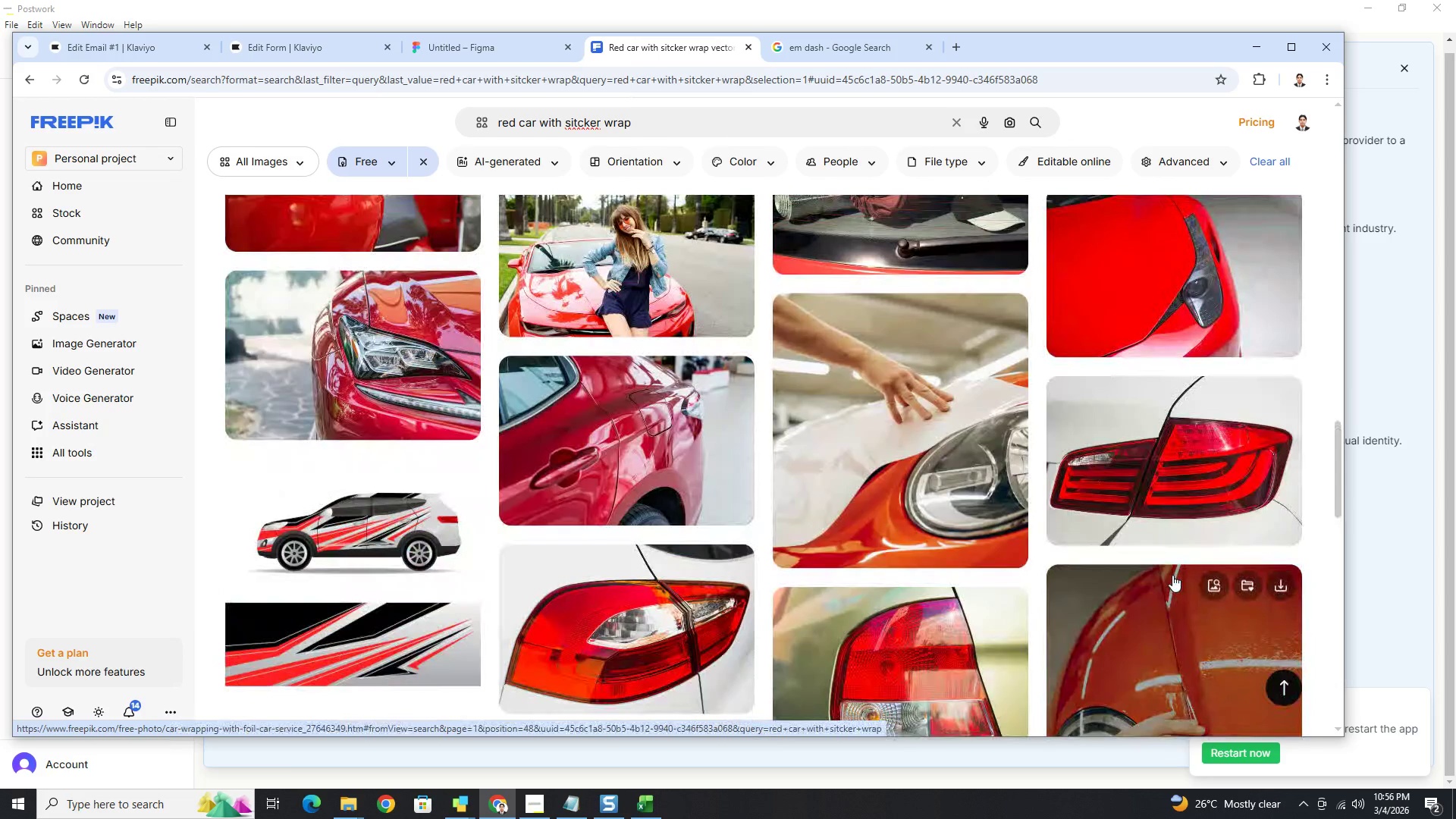 
scroll: coordinate [1179, 566], scroll_direction: down, amount: 6.0
 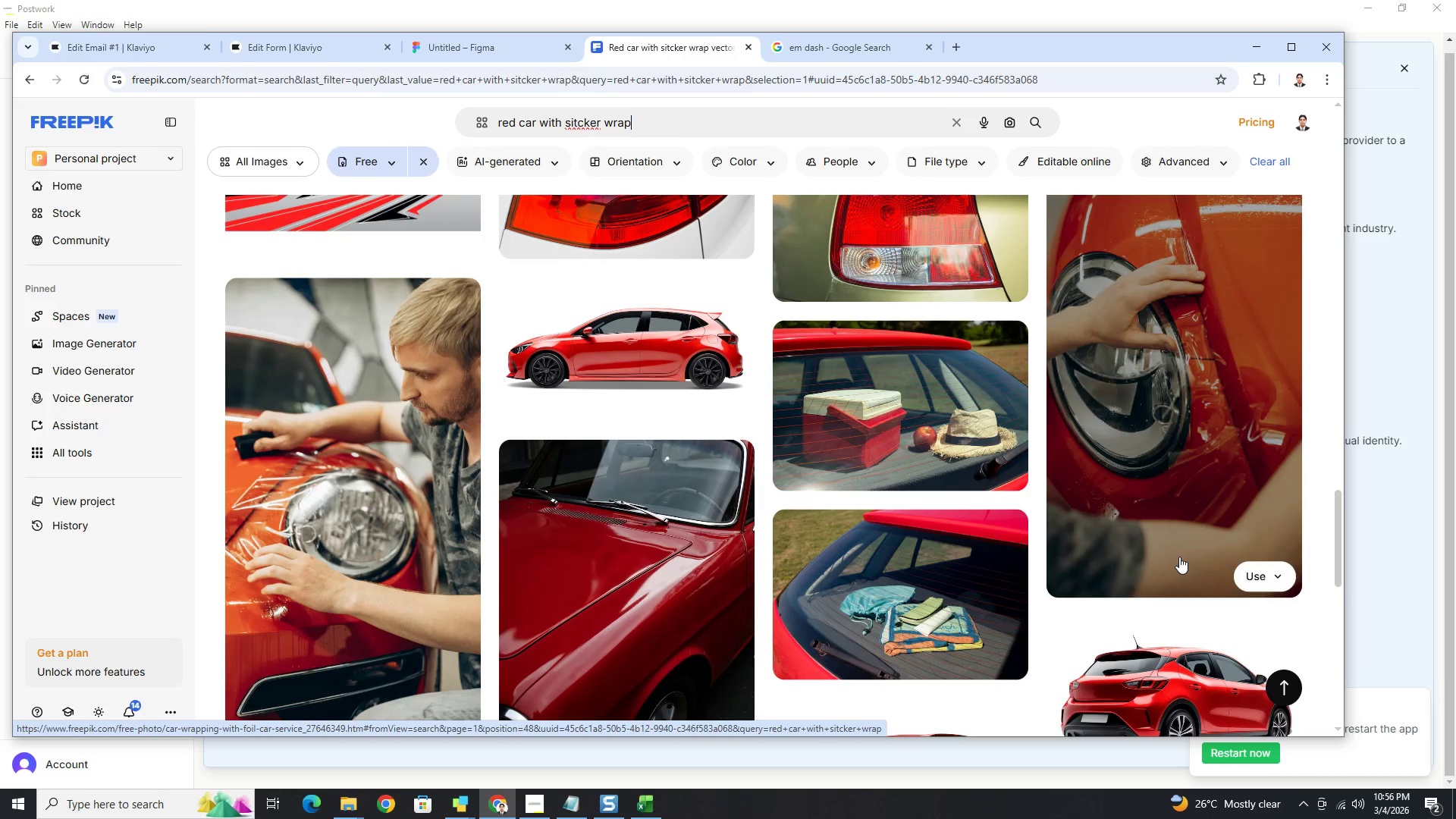 
wait(21.89)
 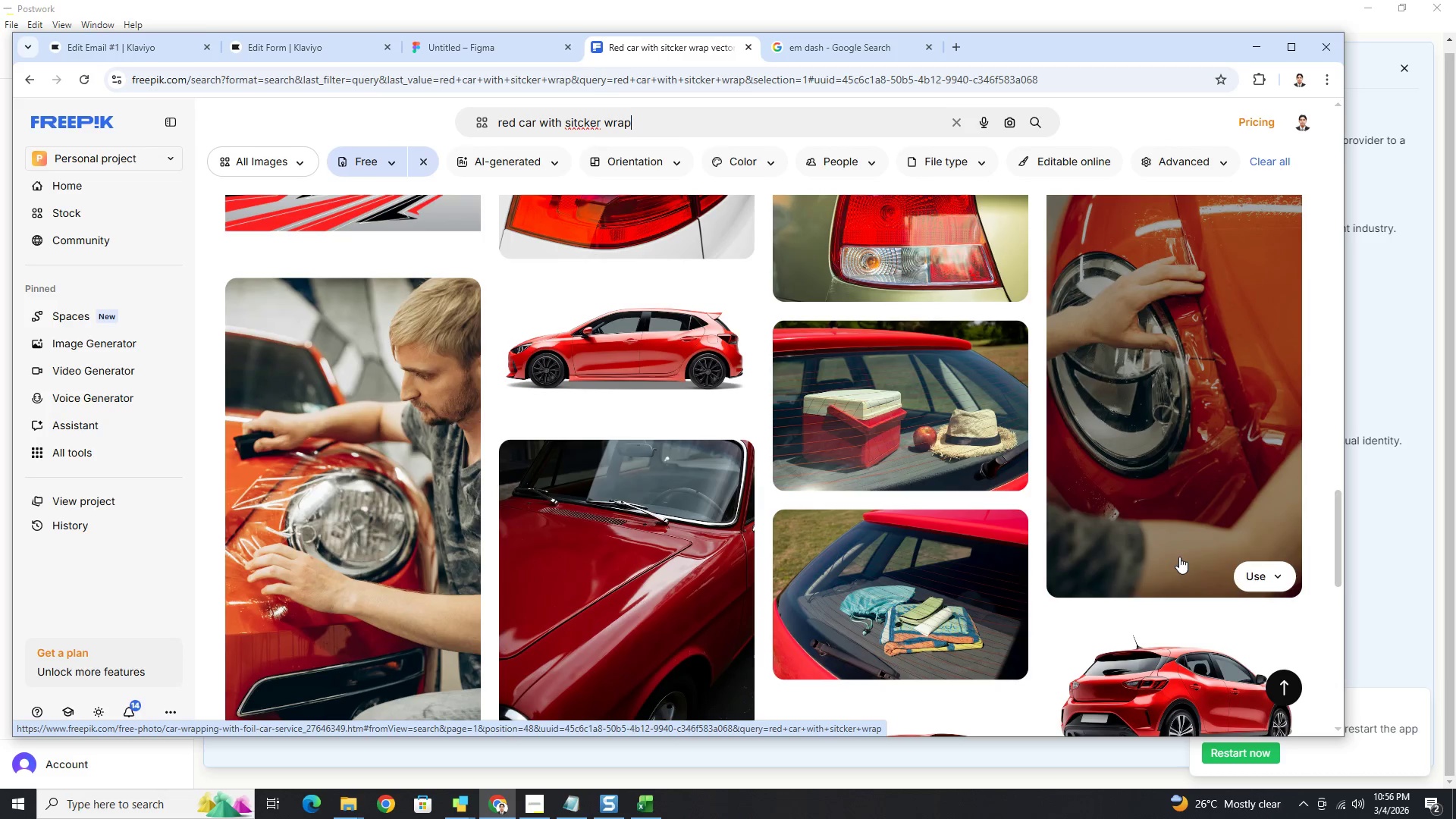 
scroll: coordinate [1035, 532], scroll_direction: down, amount: 14.0
 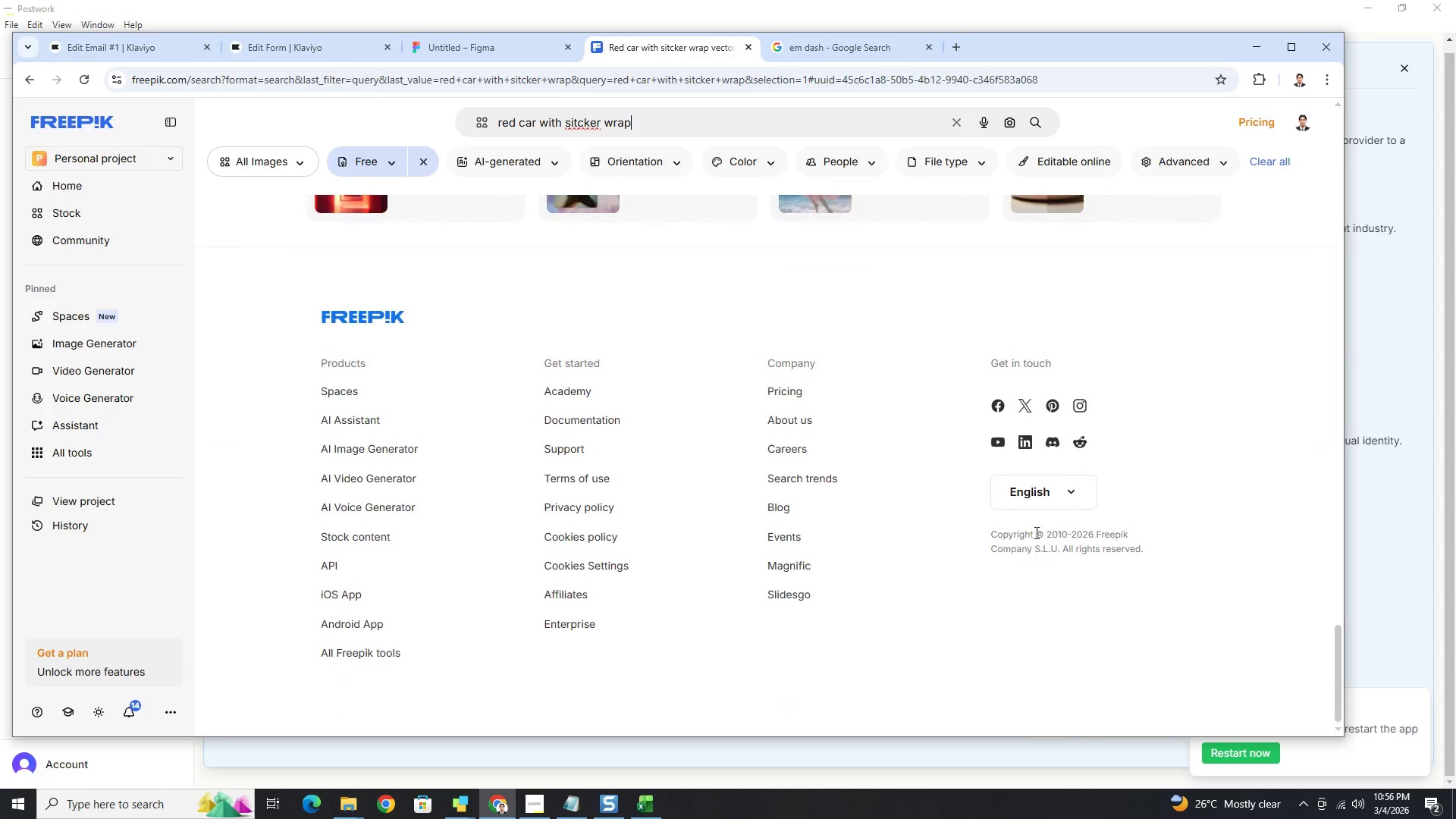 
scroll: coordinate [1035, 532], scroll_direction: up, amount: 24.0
 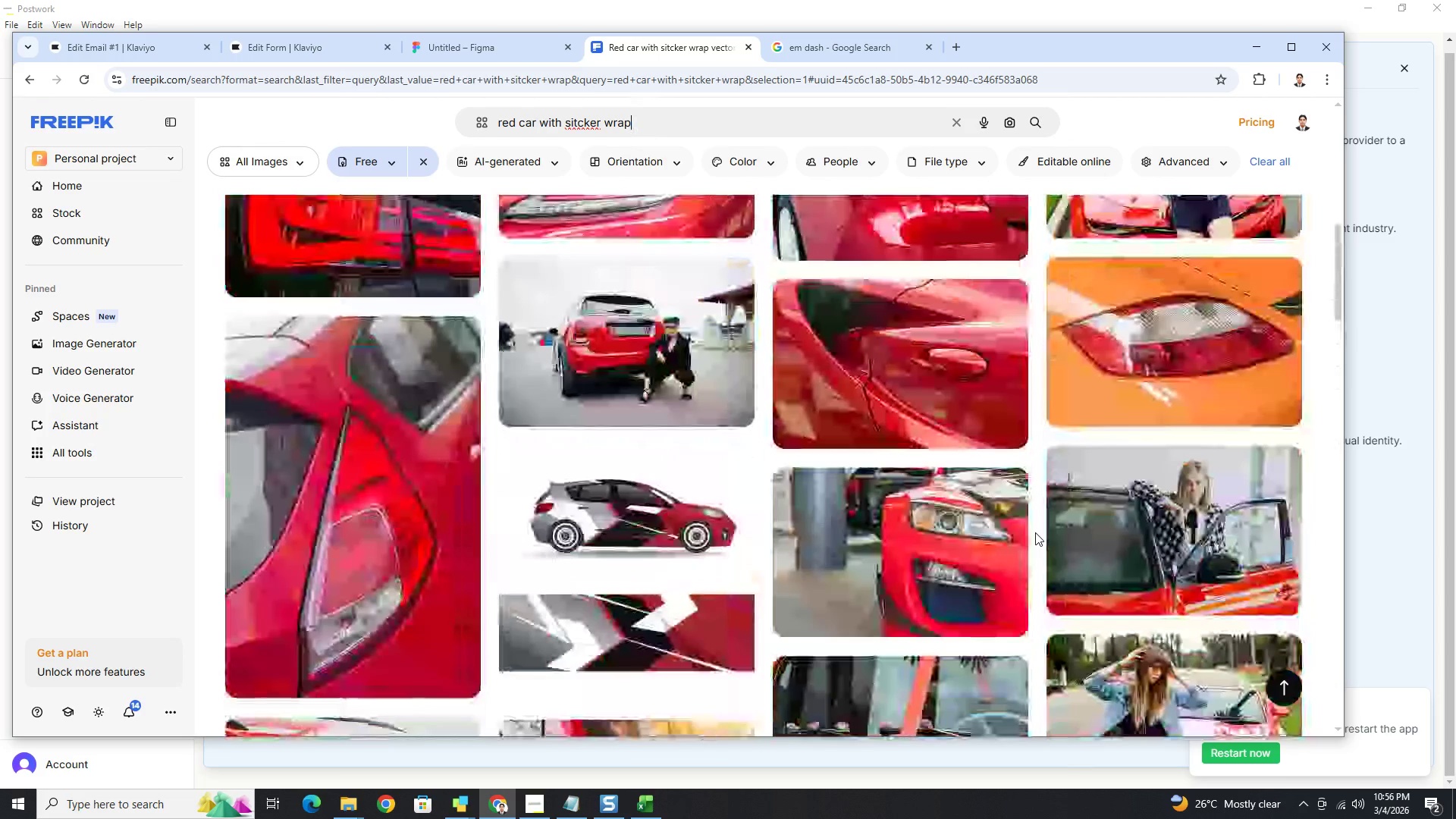 
mouse_move([1150, 635])
 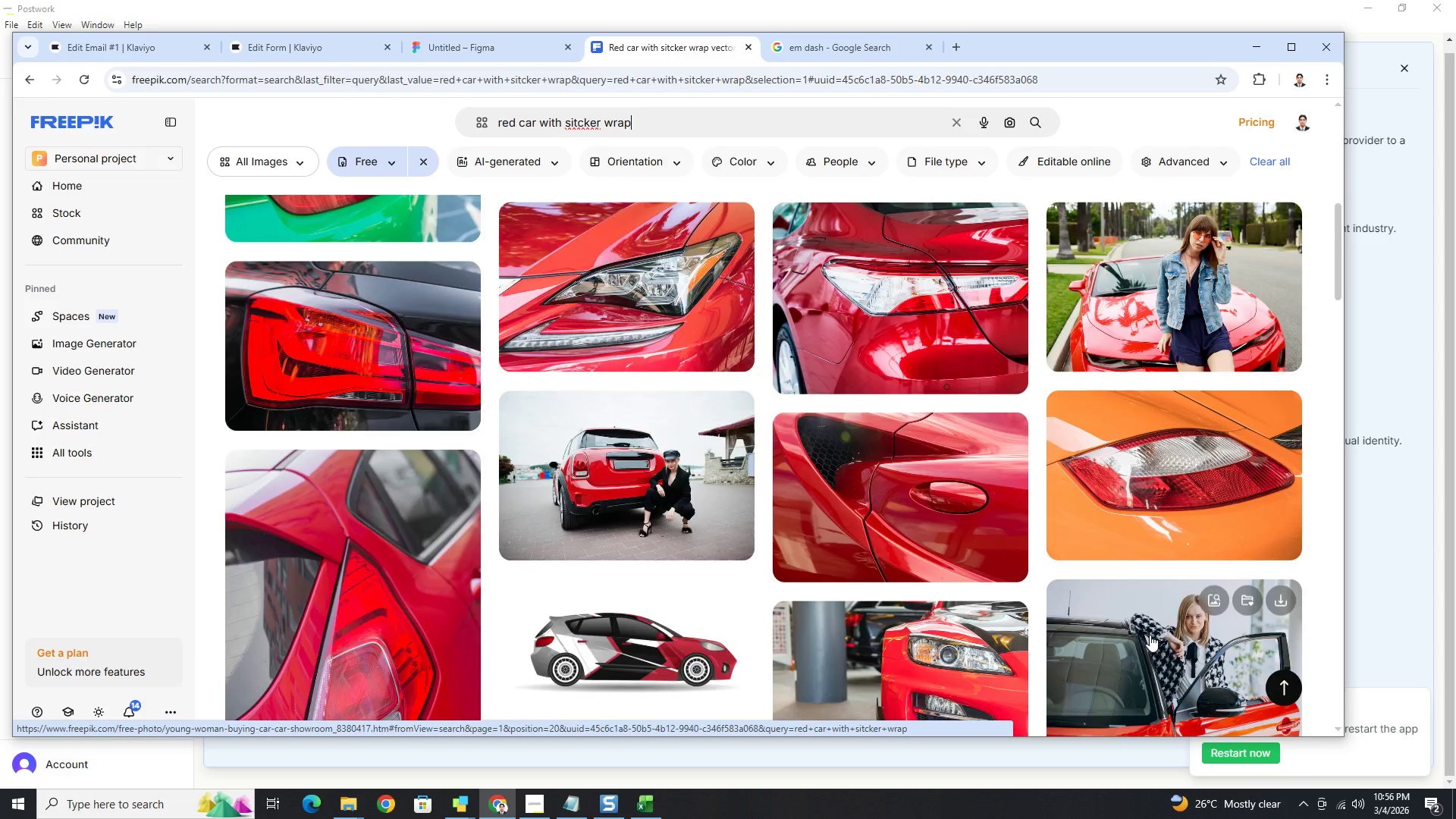 
scroll: coordinate [1150, 635], scroll_direction: up, amount: 4.0
 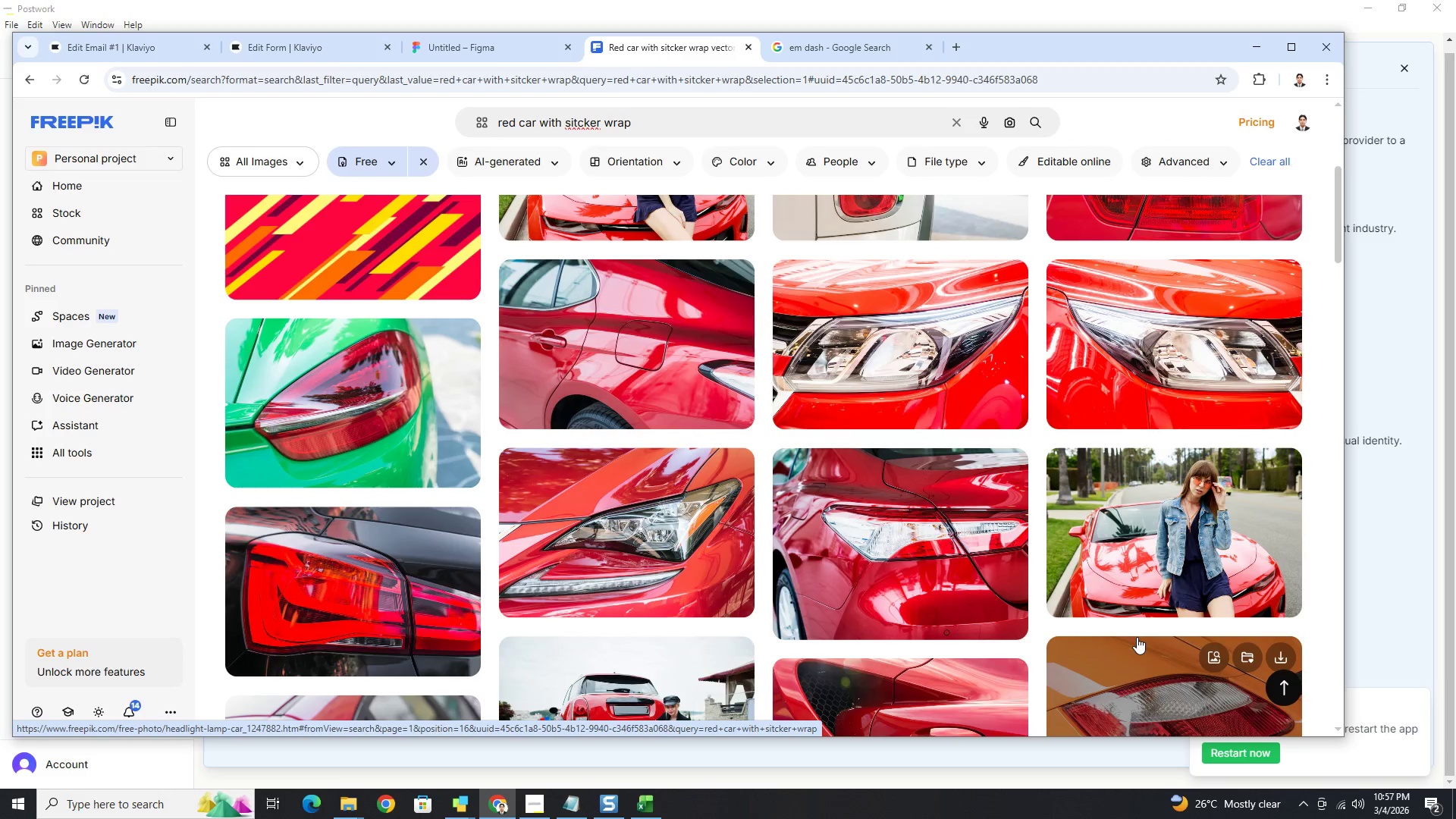 
wait(64.0)
 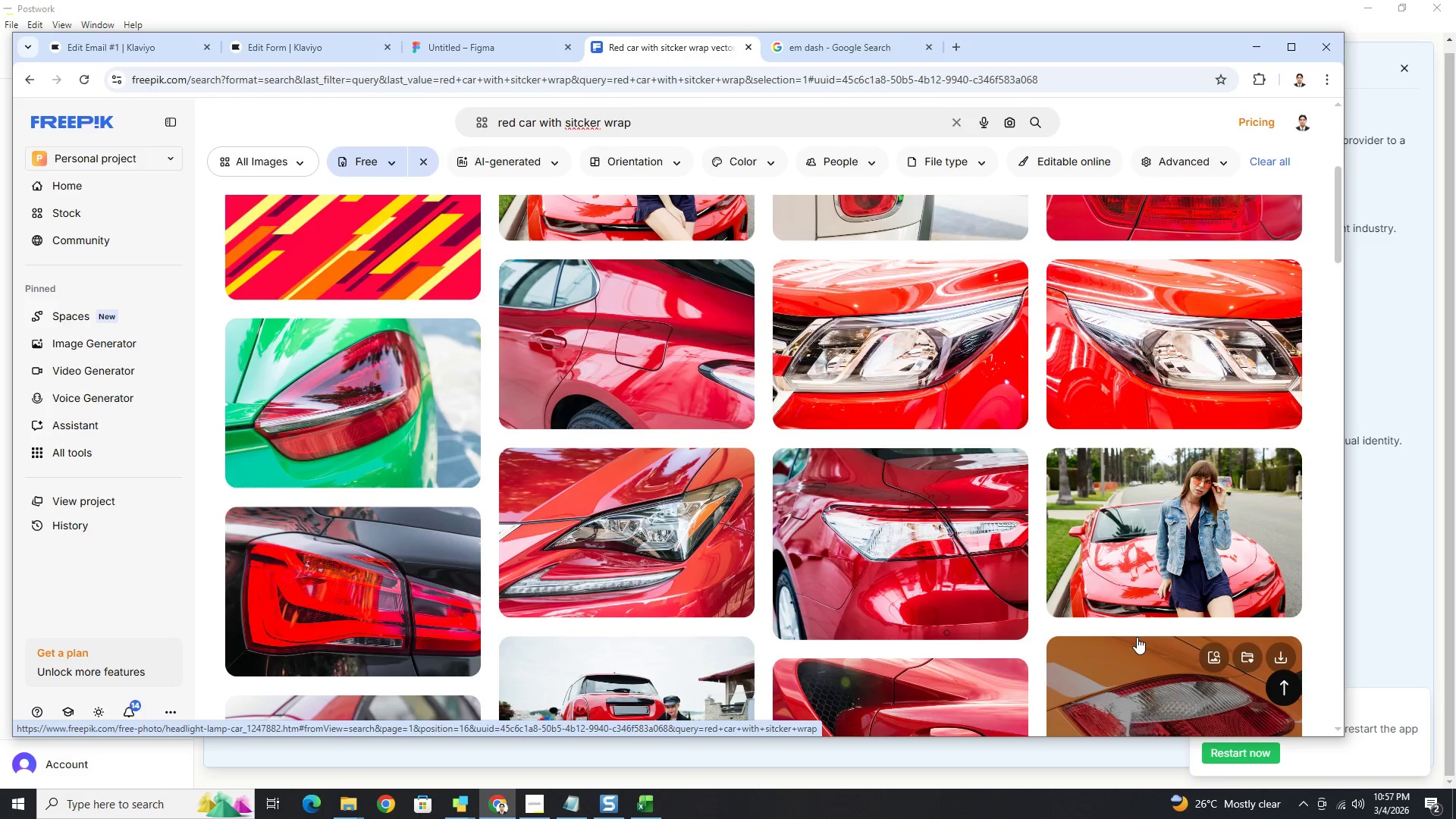 
scroll: coordinate [1152, 497], scroll_direction: down, amount: 24.0
 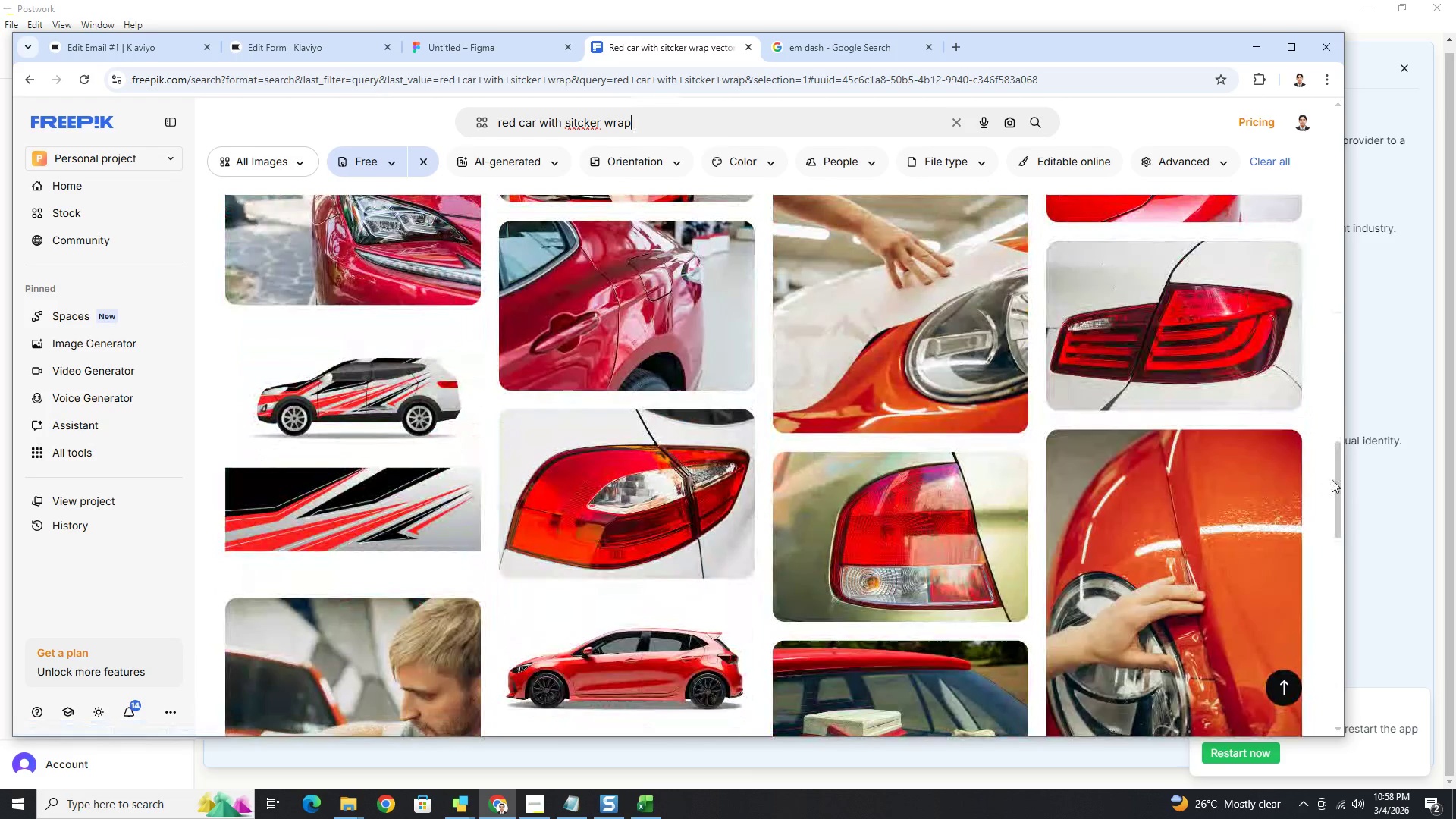 
left_click_drag(start_coordinate=[1336, 479], to_coordinate=[1314, 571])
 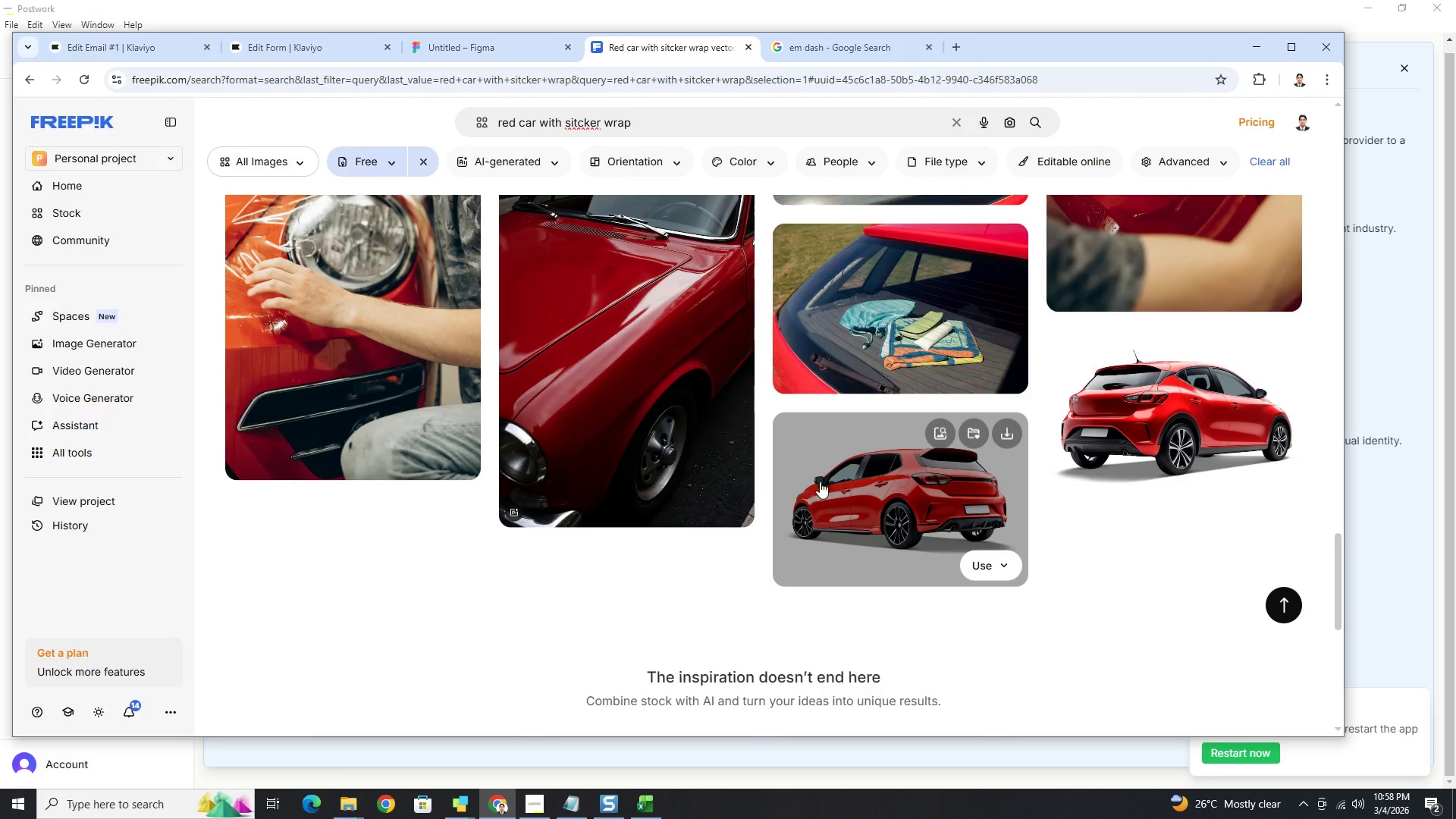 
left_click([820, 482])
 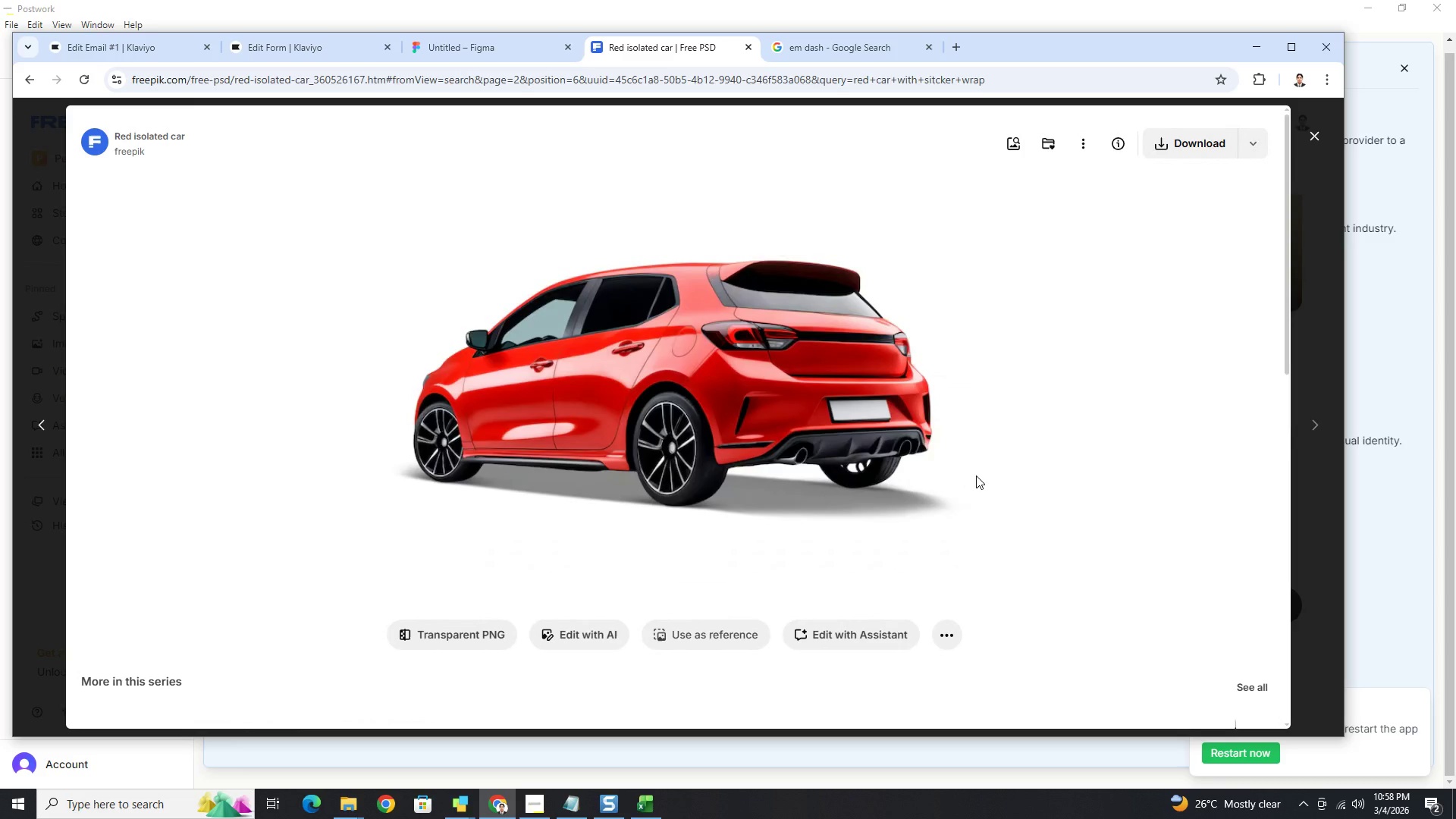 
scroll: coordinate [1020, 308], scroll_direction: down, amount: 19.0
 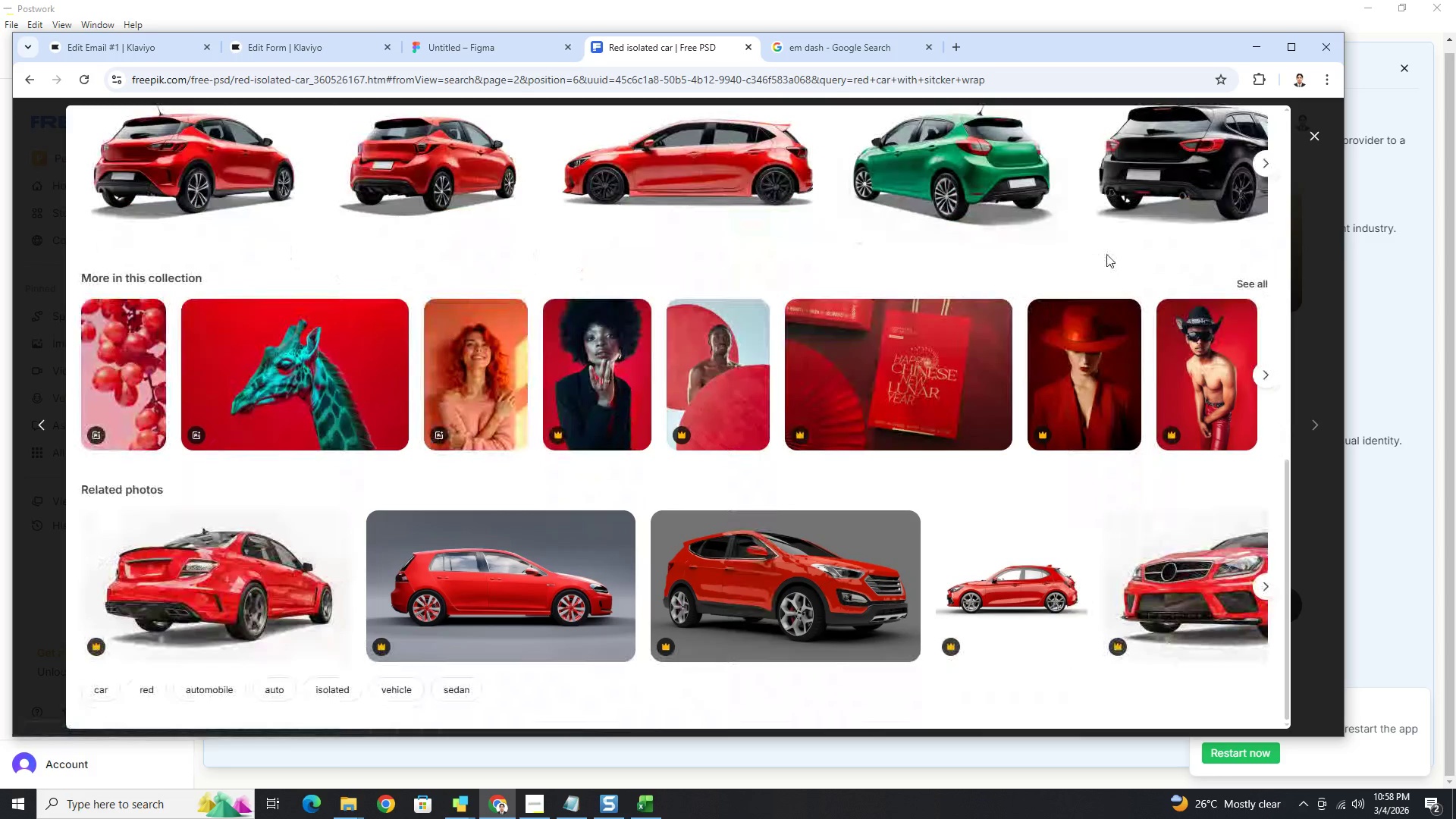 
wait(7.88)
 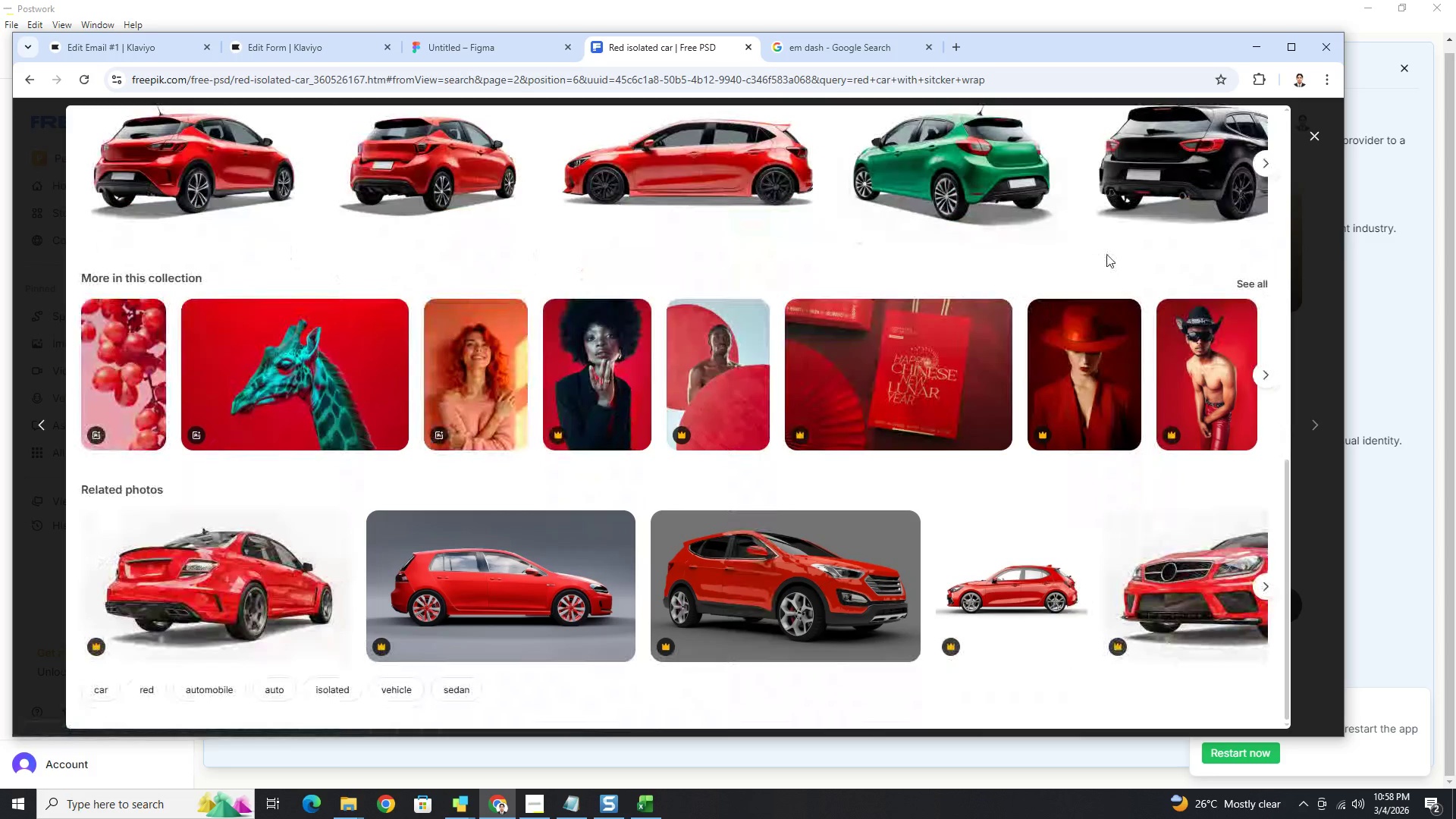 
left_click([1310, 141])
 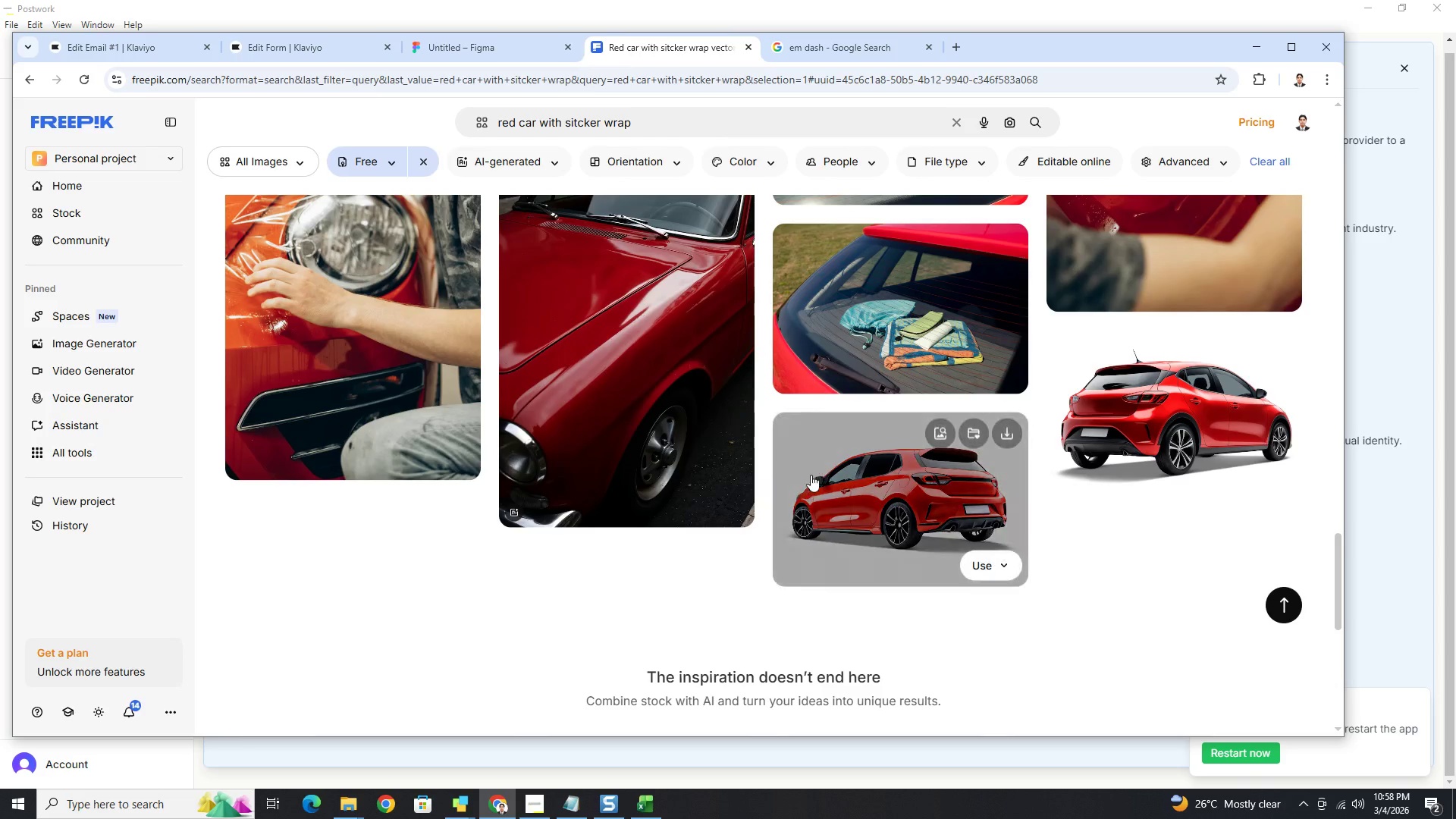 
scroll: coordinate [813, 475], scroll_direction: up, amount: 3.0
 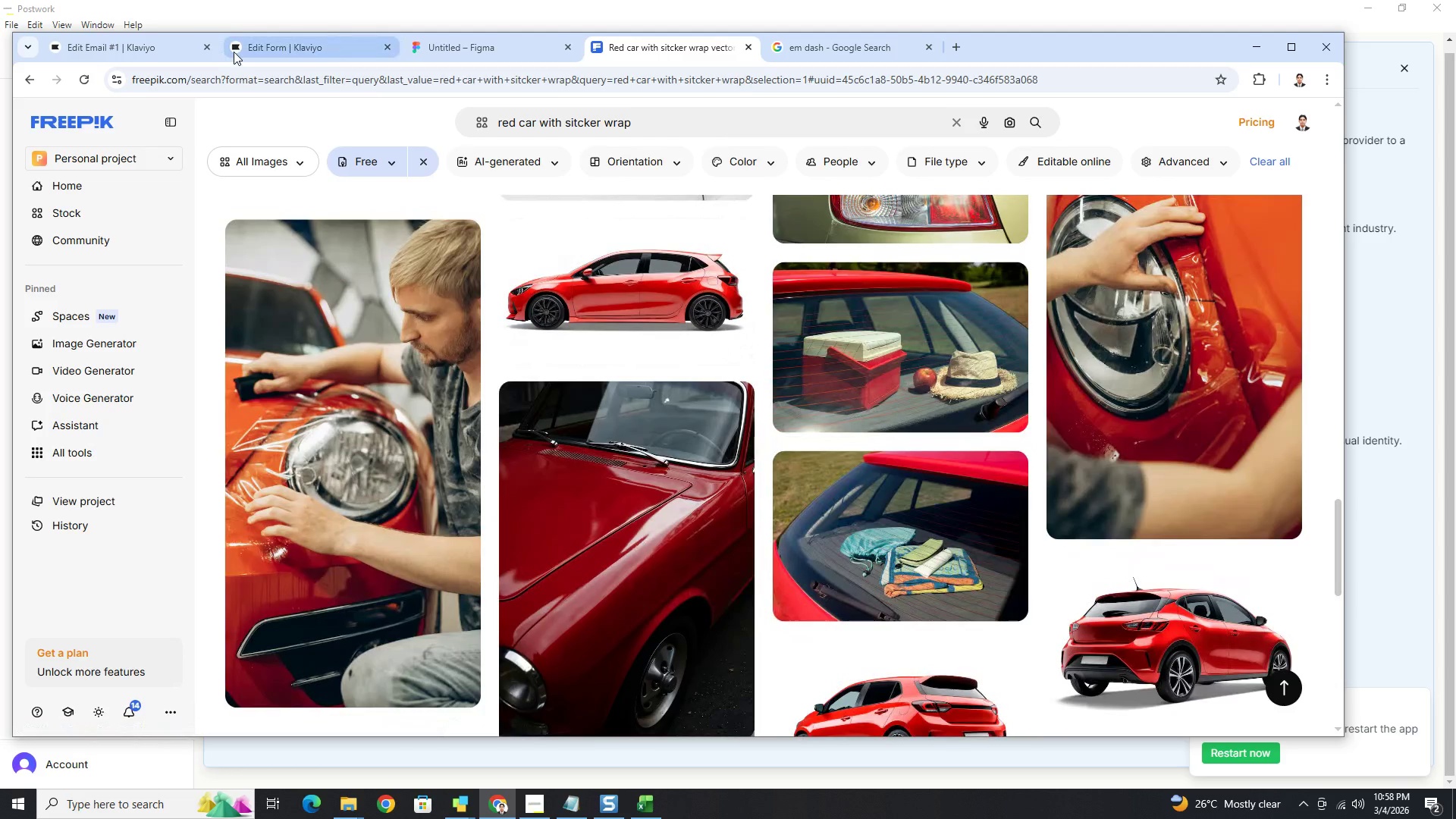 
left_click([152, 46])
 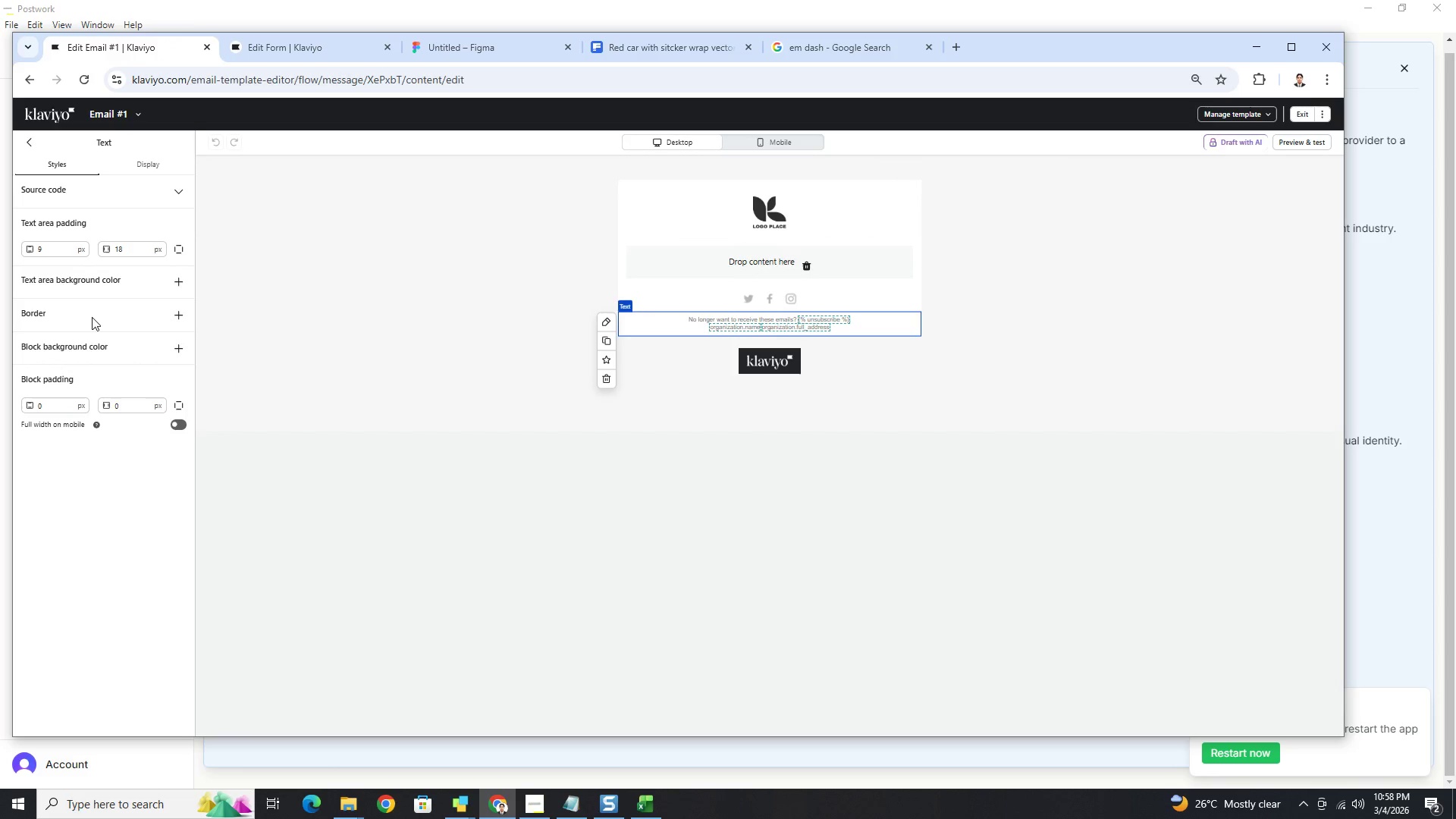 
left_click([31, 143])
 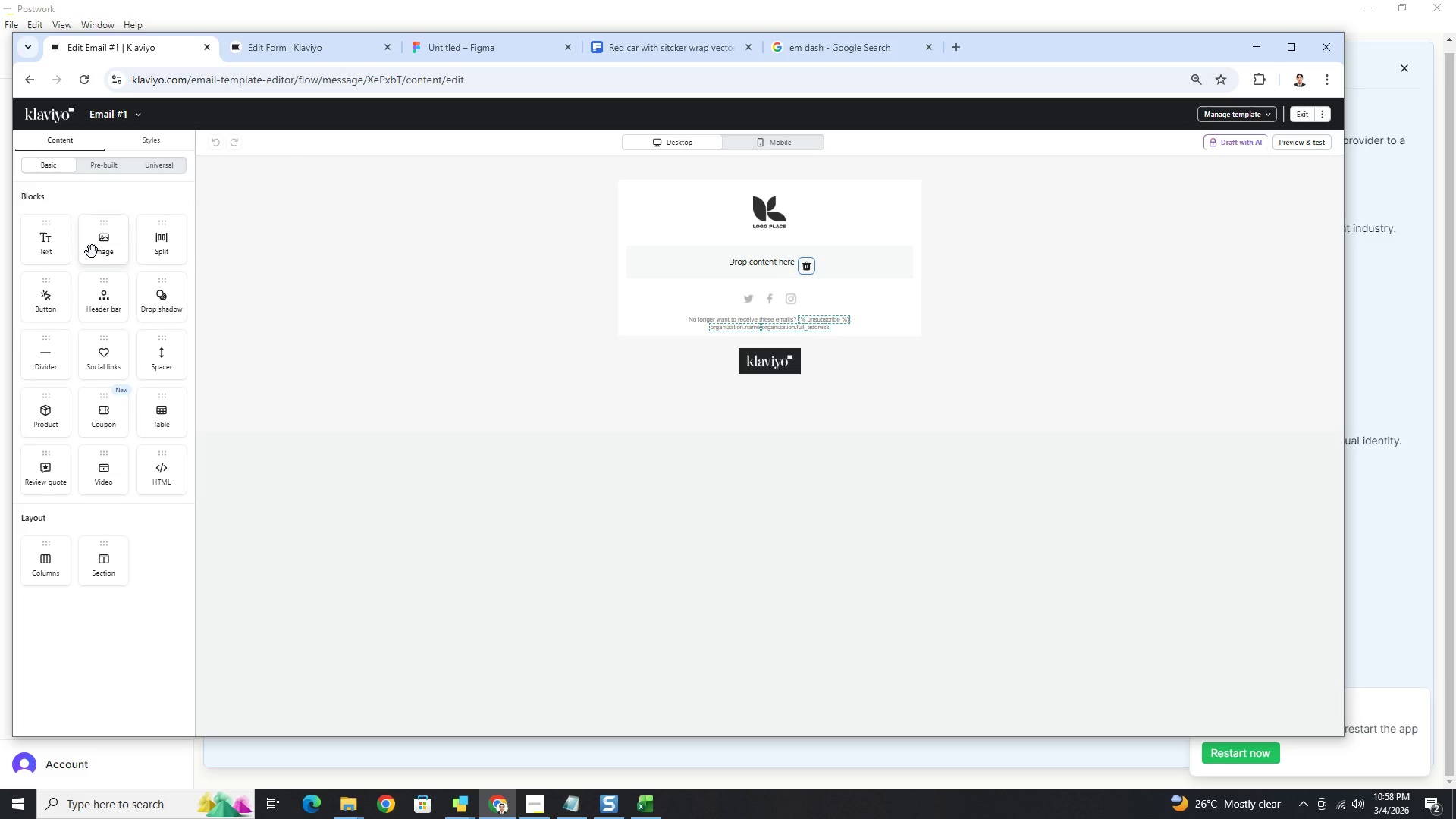 
left_click_drag(start_coordinate=[93, 251], to_coordinate=[857, 224])
 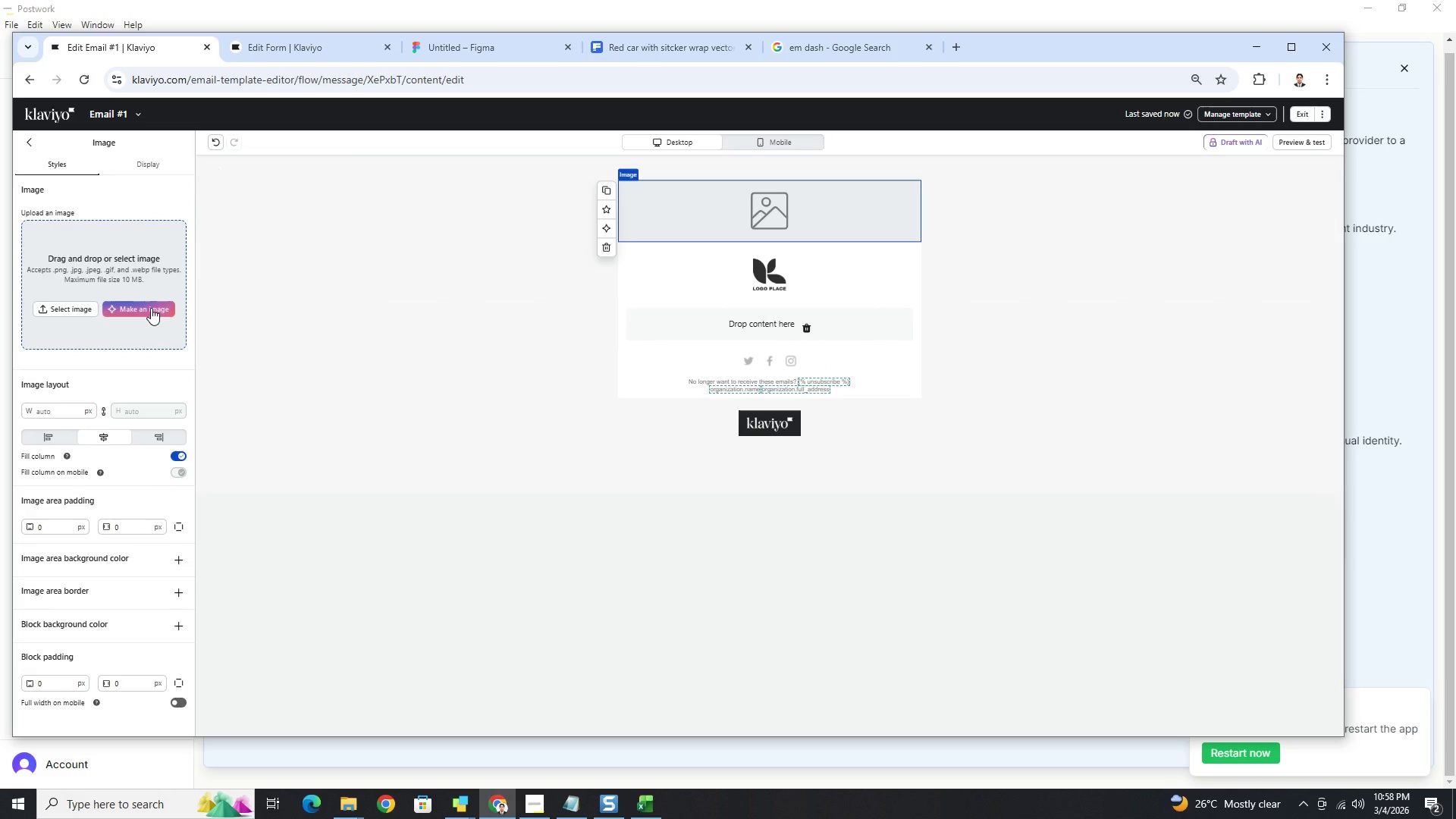 
left_click([151, 308])
 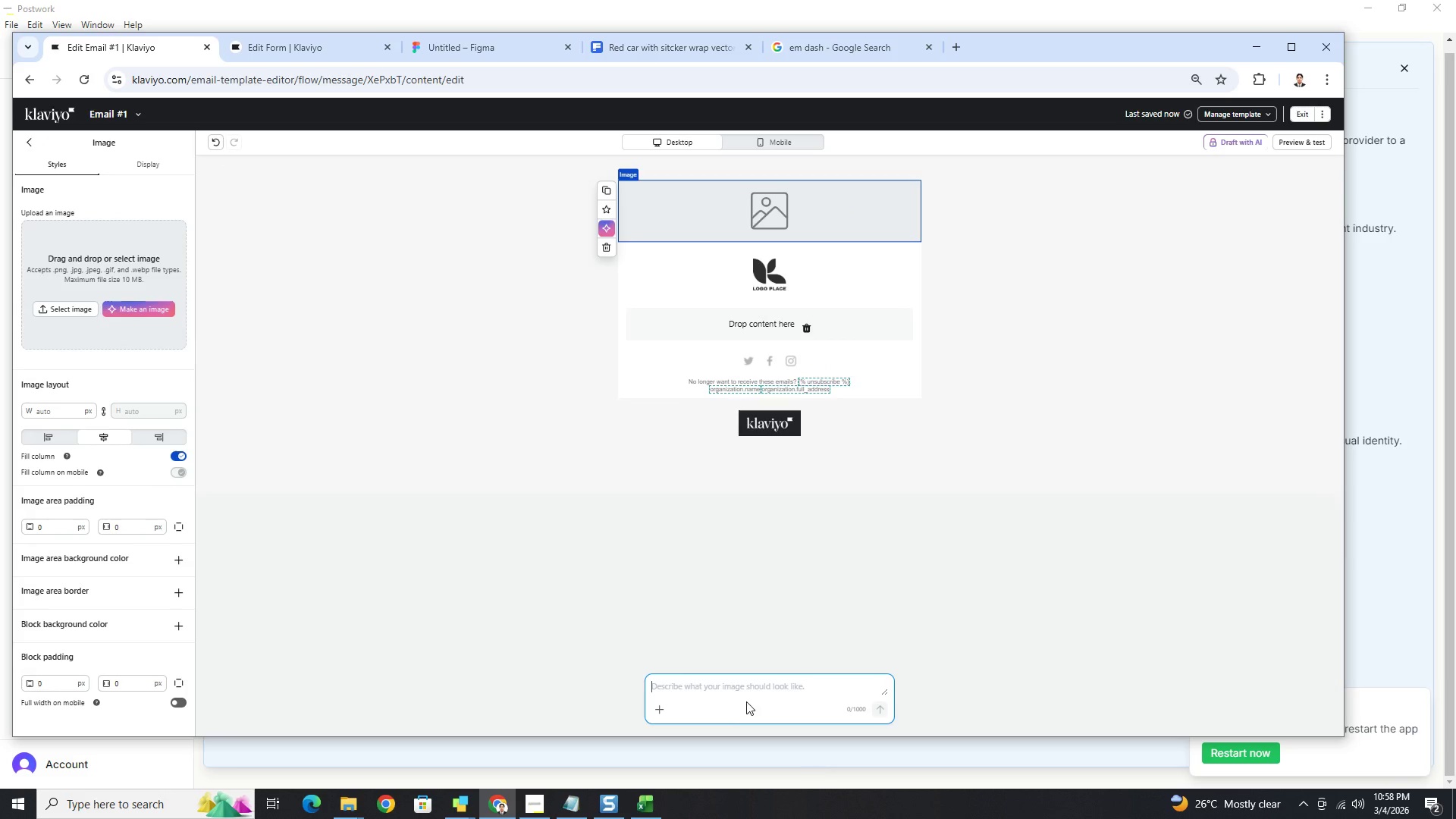 
type(a red car in)
 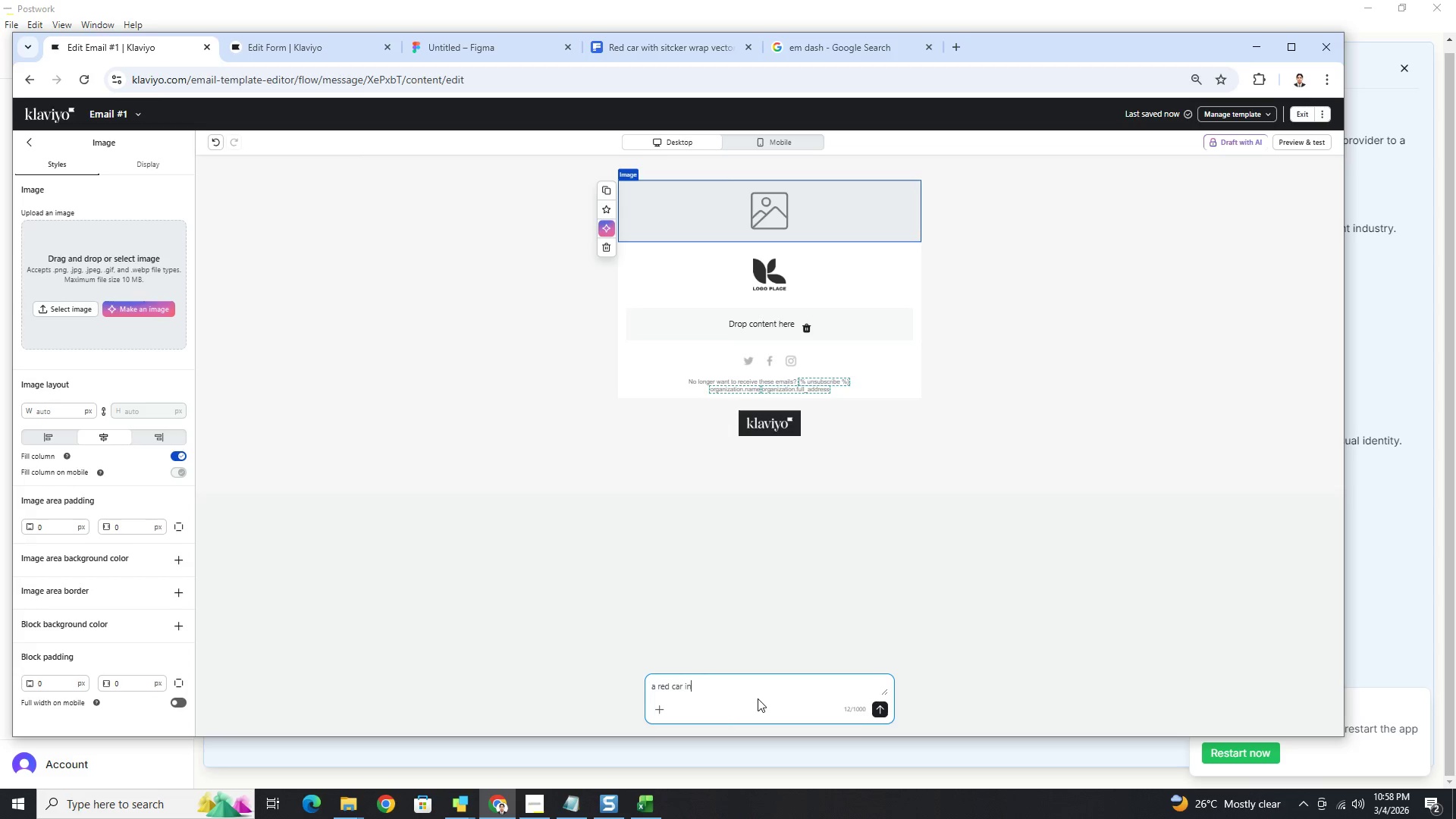 
wait(8.22)
 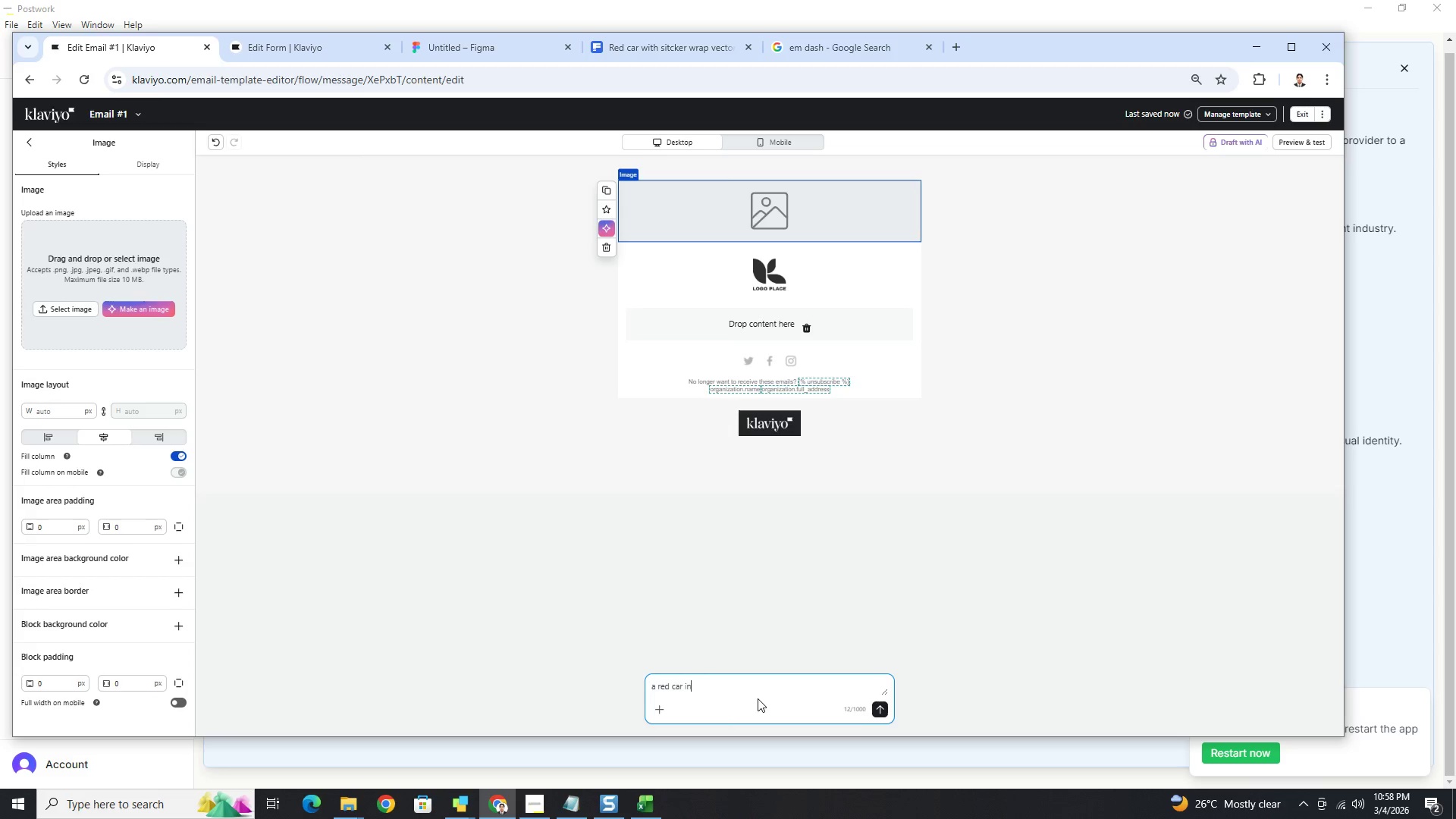 
type(dark )
key(Backspace)
key(Backspace)
key(Backspace)
key(Backspace)
key(Backspace)
type( dark tunnel showing )
 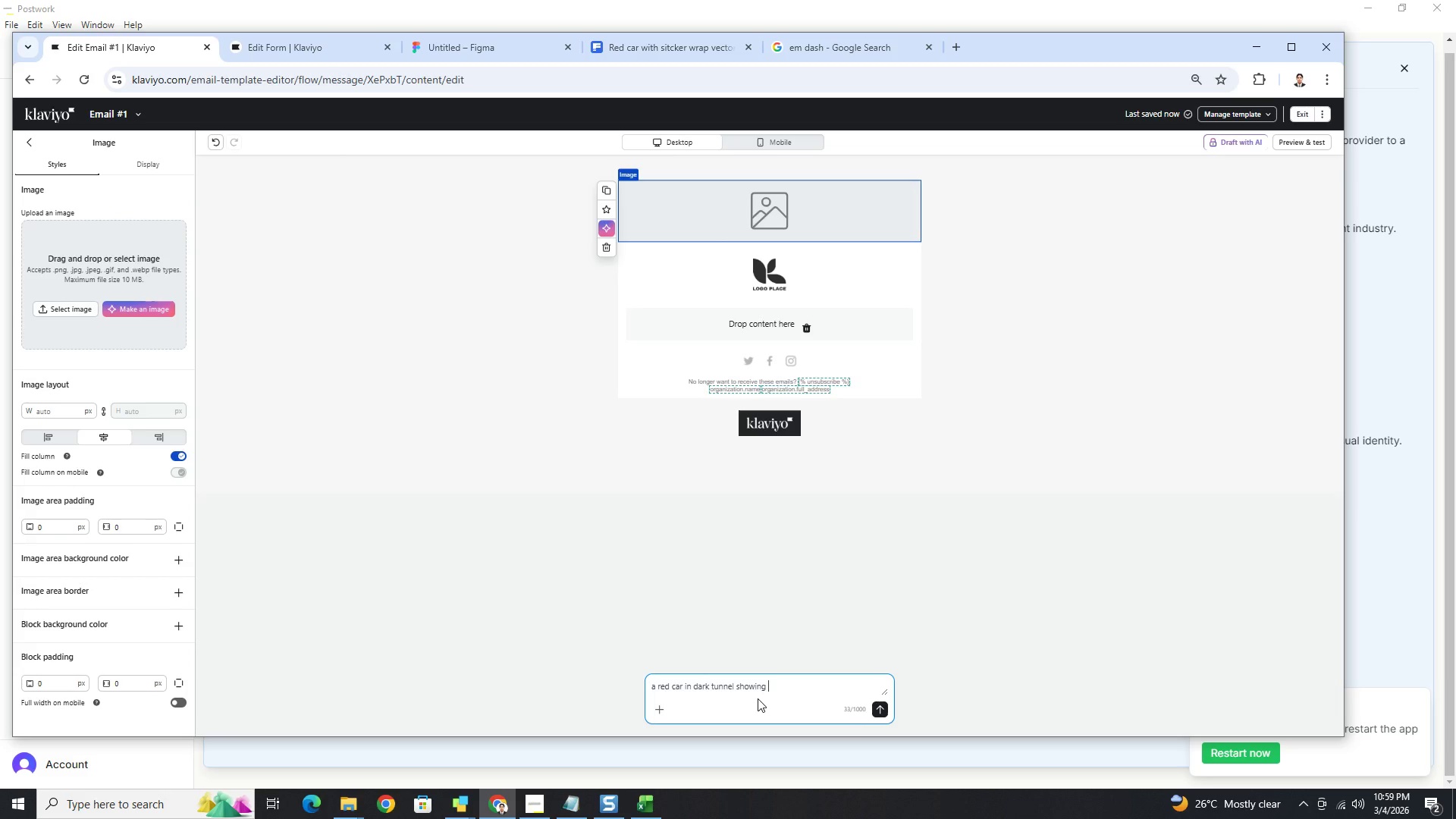 
wait(5.84)
 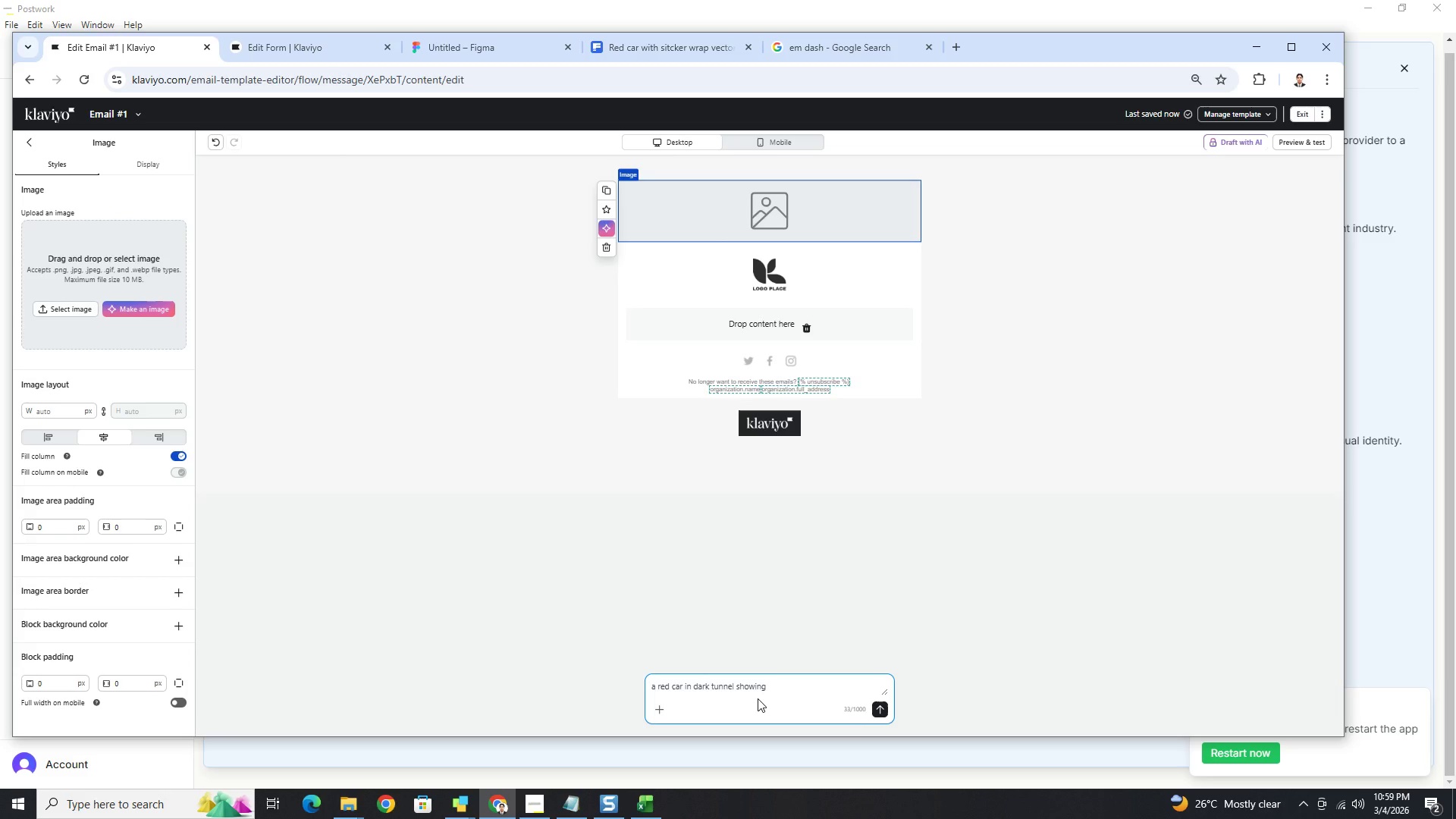 
type(cool sticker wrap)